 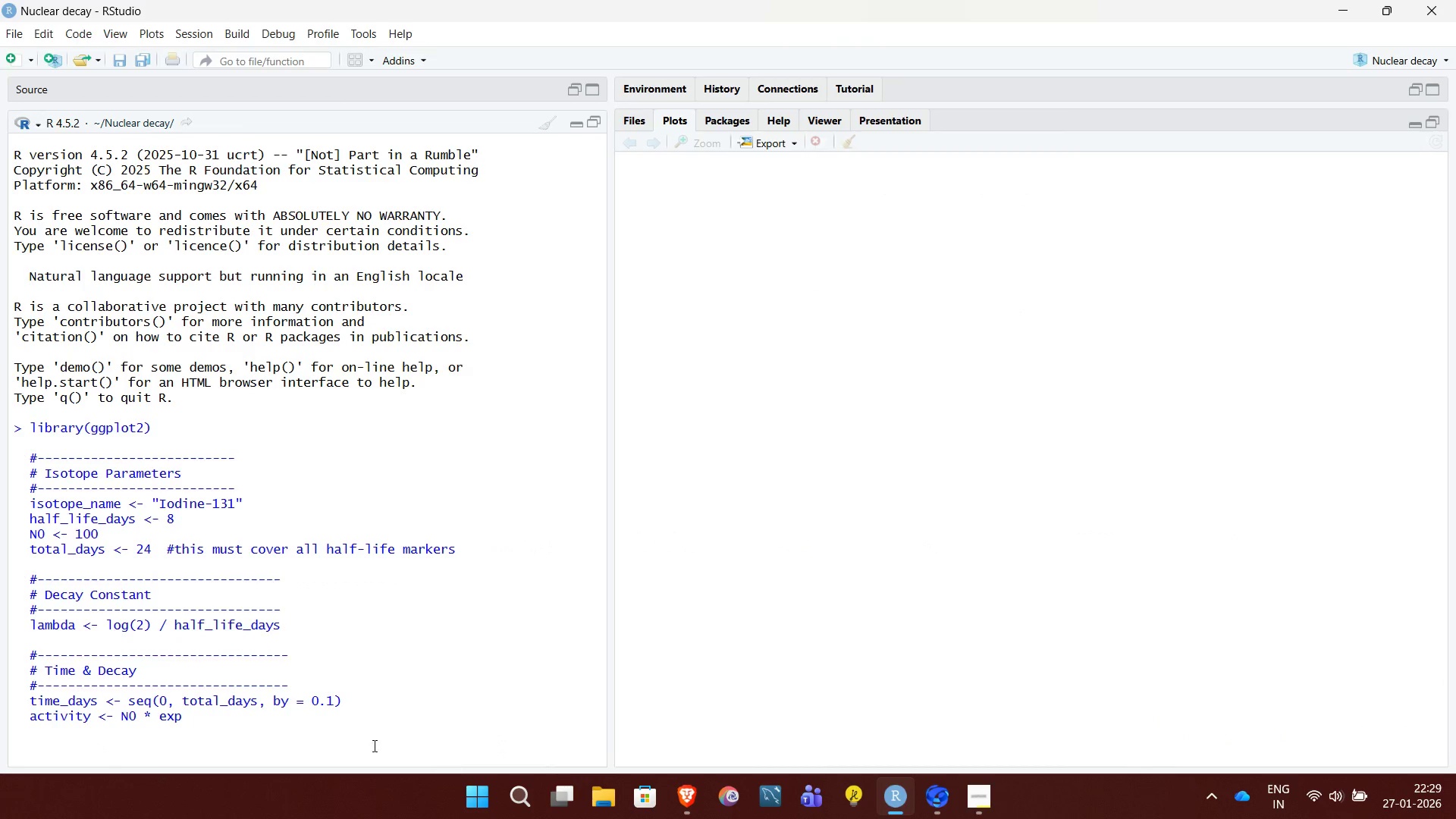 
type((-lambda*)
 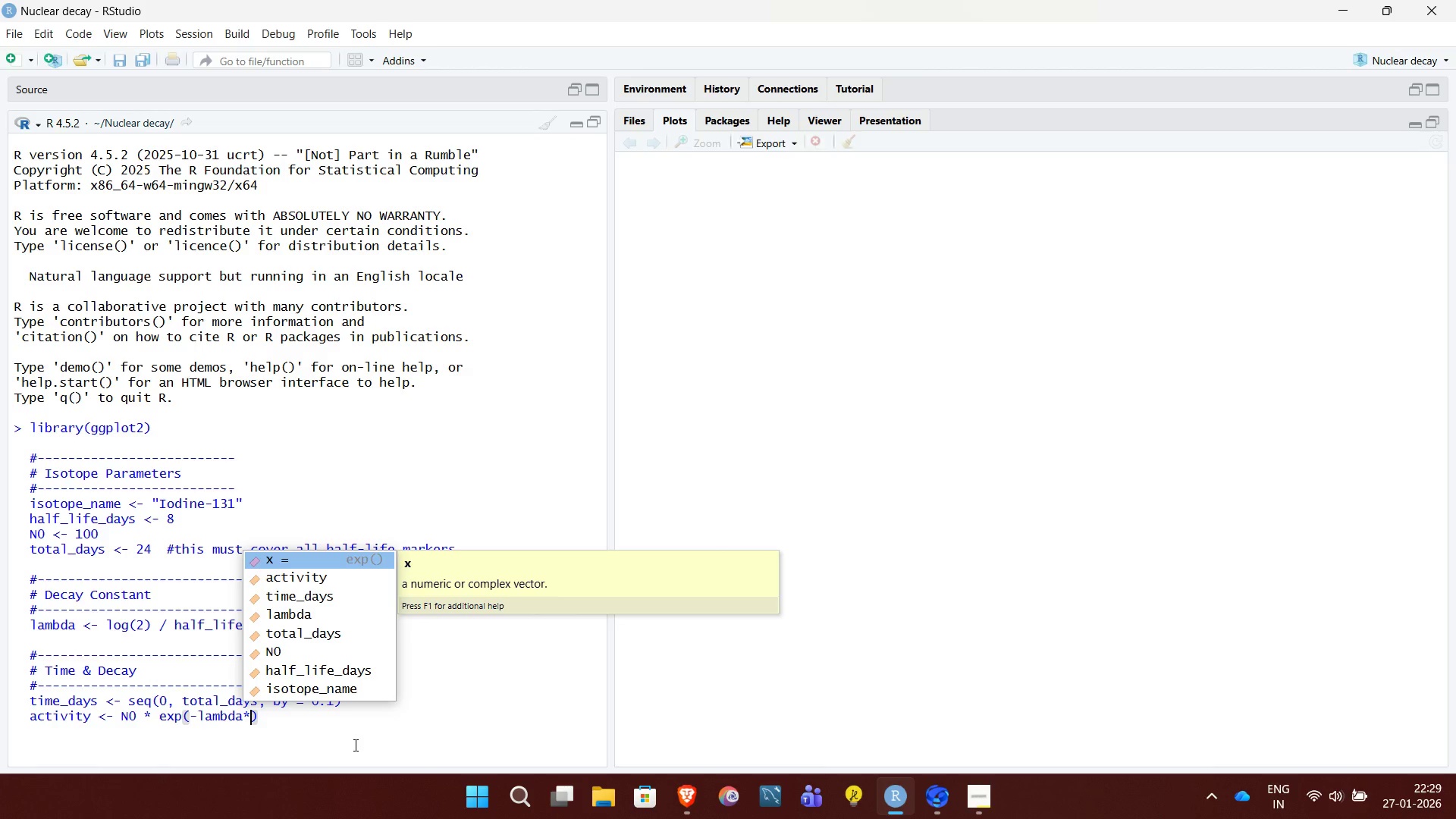 
type( time_days)
 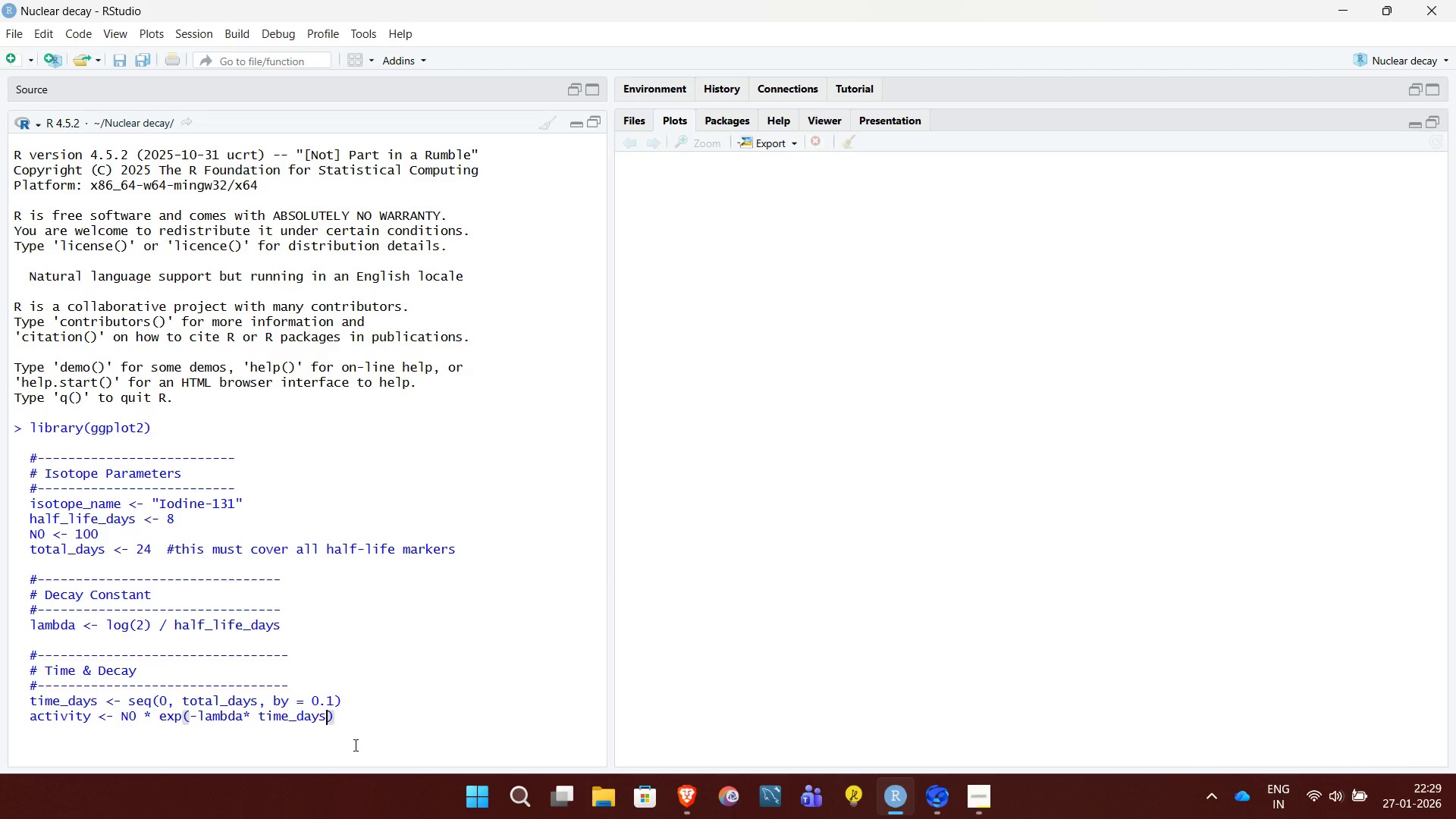 
key(ArrowRight)
 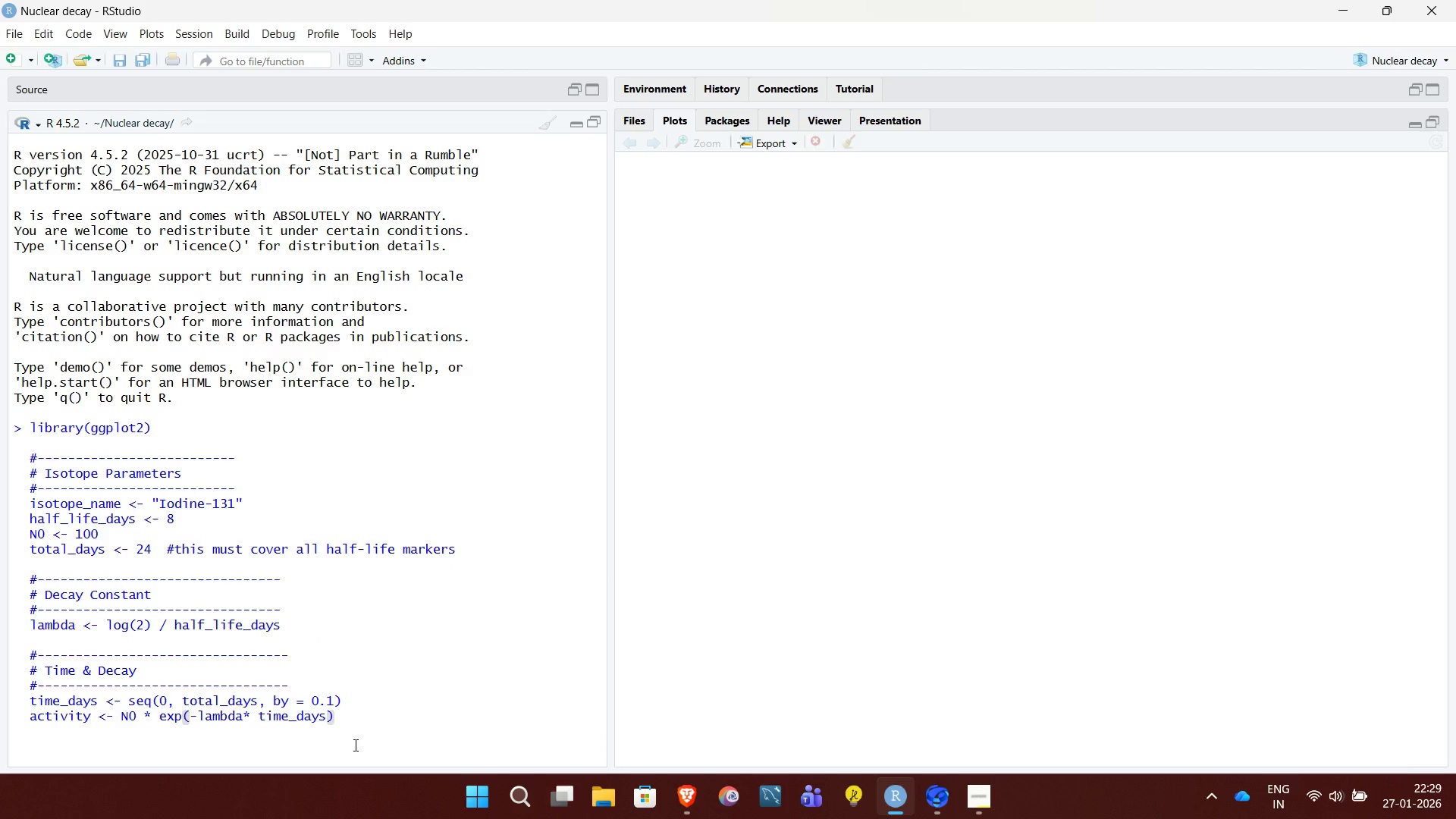 
key(Shift+Enter)
 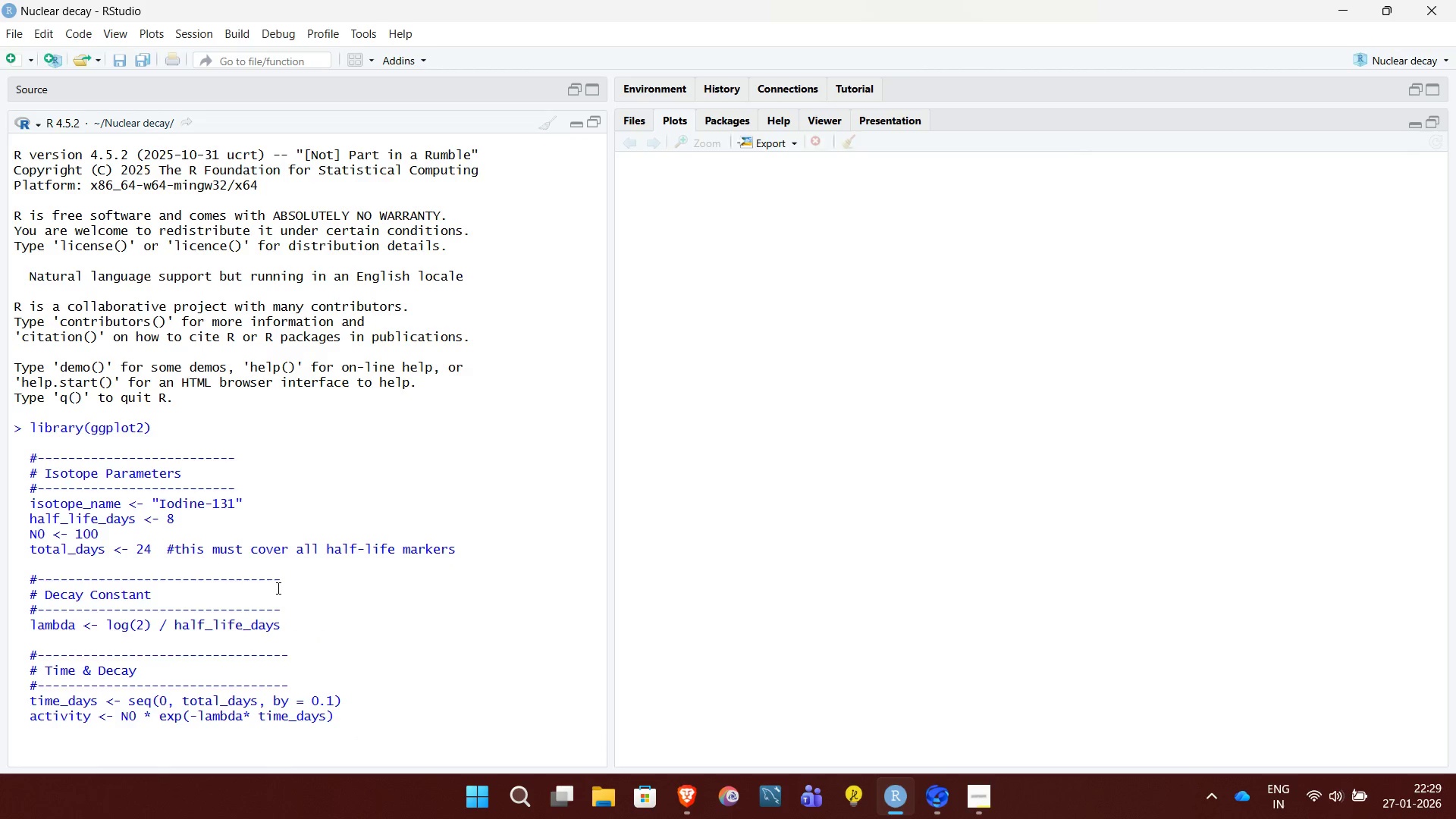 
wait(5.06)
 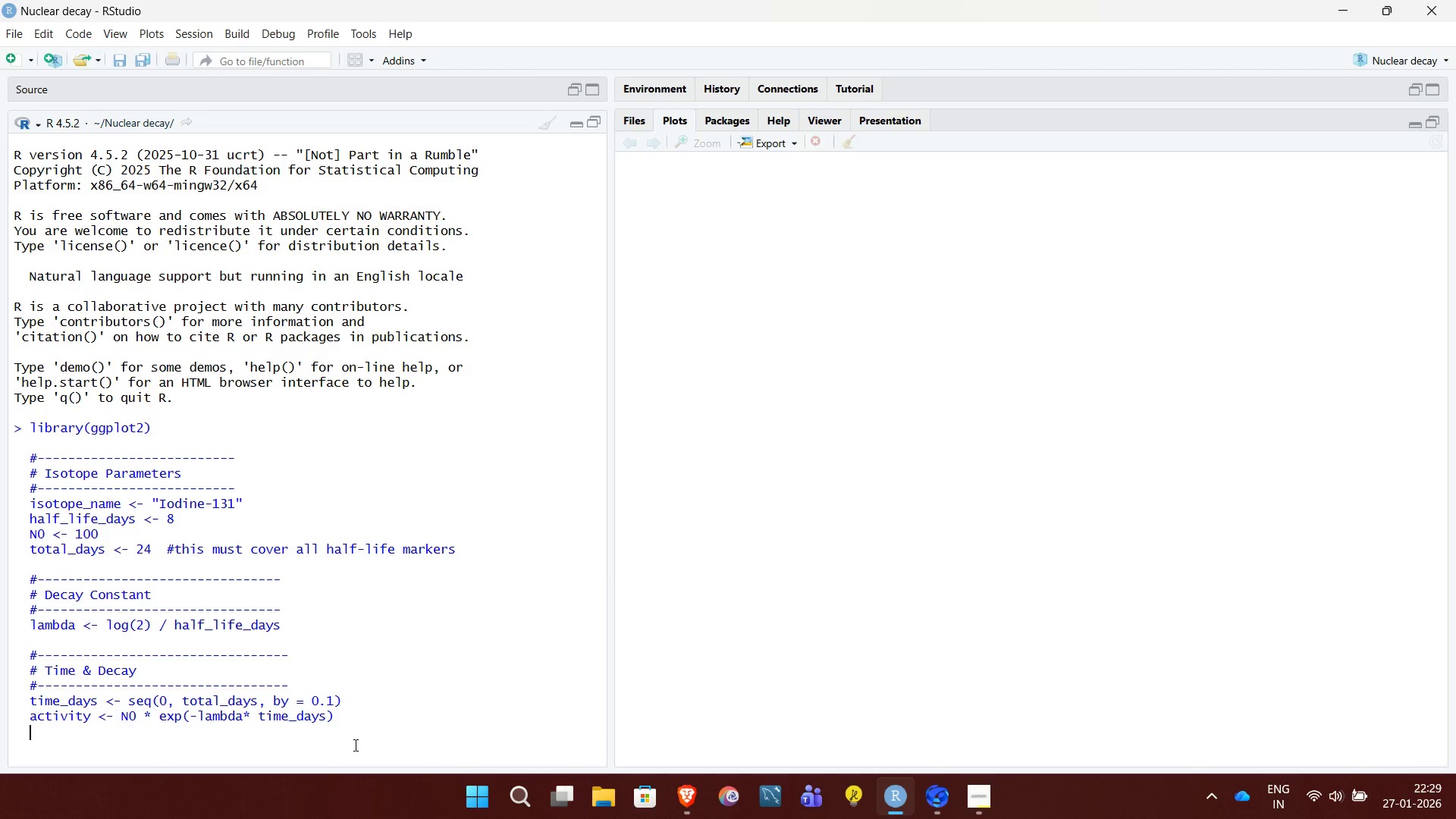 
hold_key(key=ShiftRight, duration=0.45)